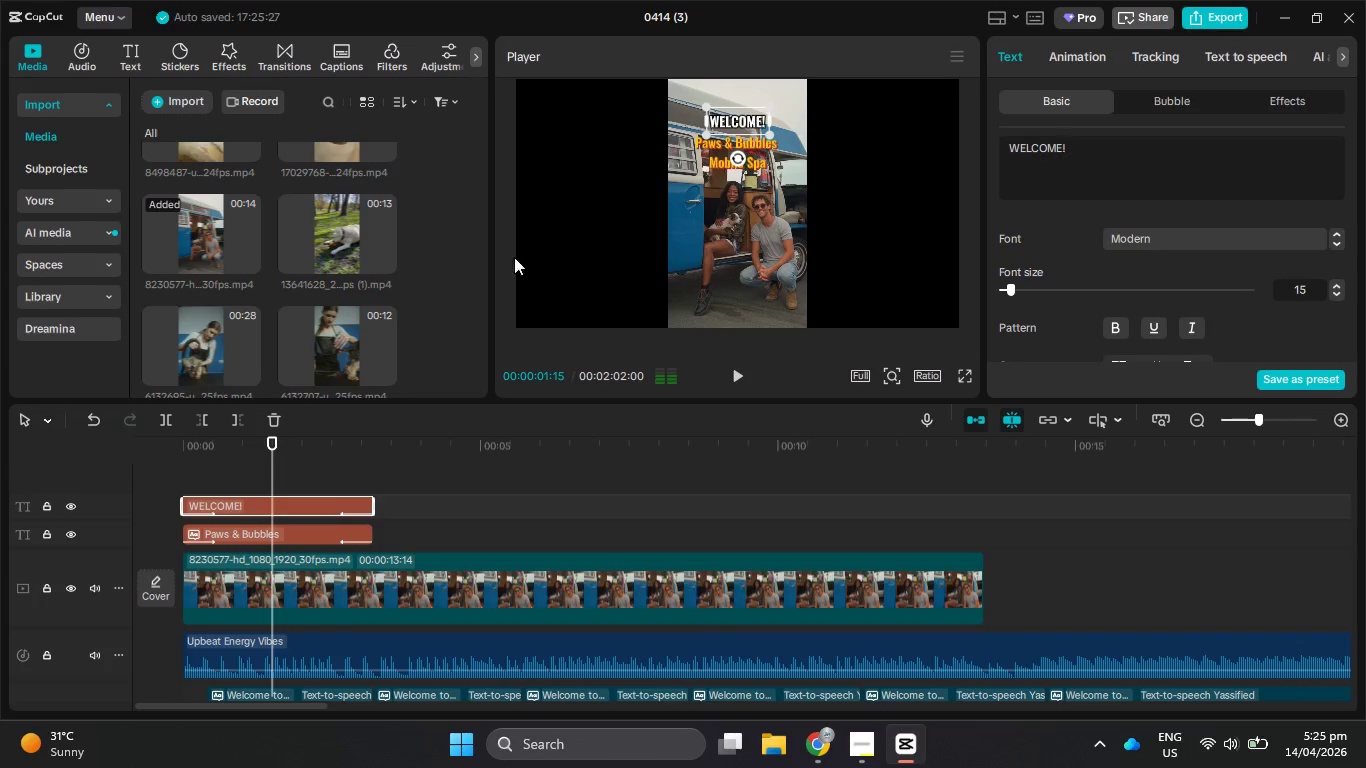 
left_click_drag(start_coordinate=[269, 448], to_coordinate=[160, 447])
 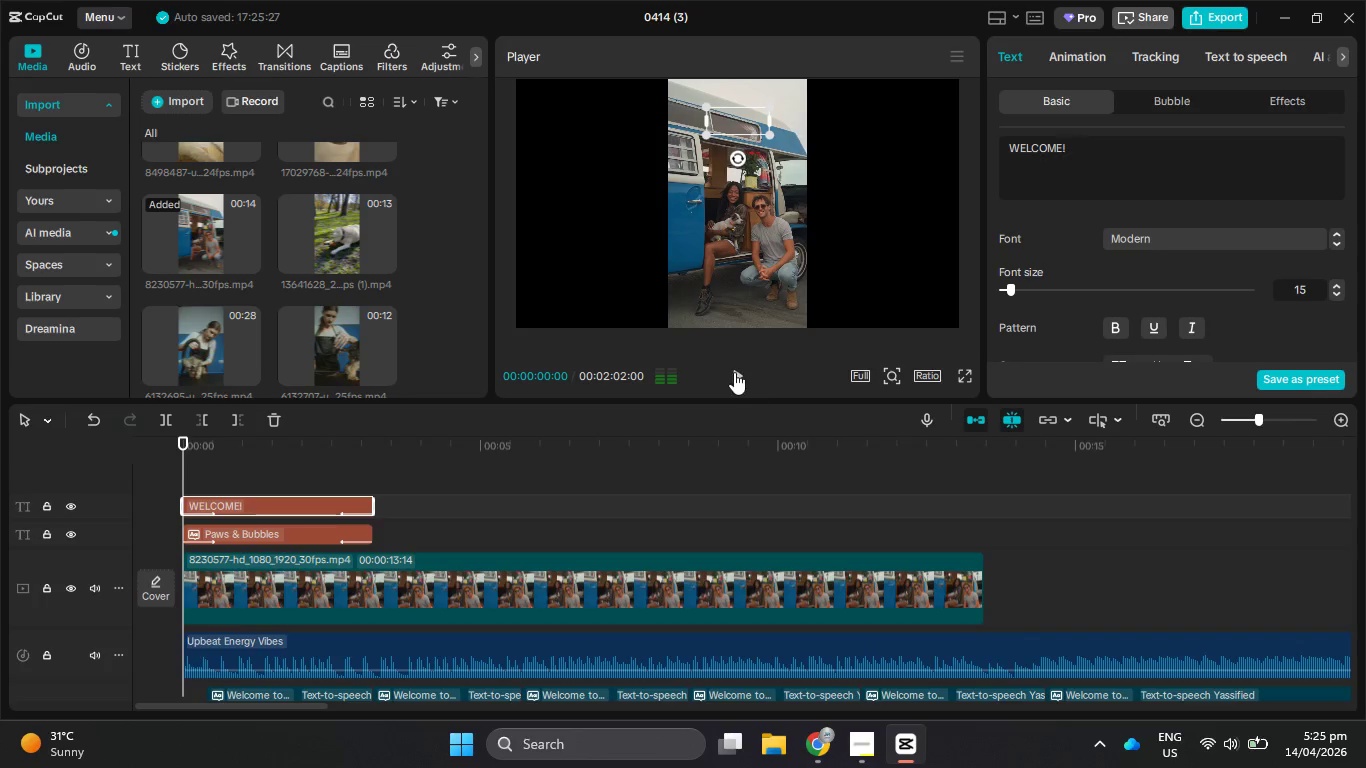 
left_click([734, 372])
 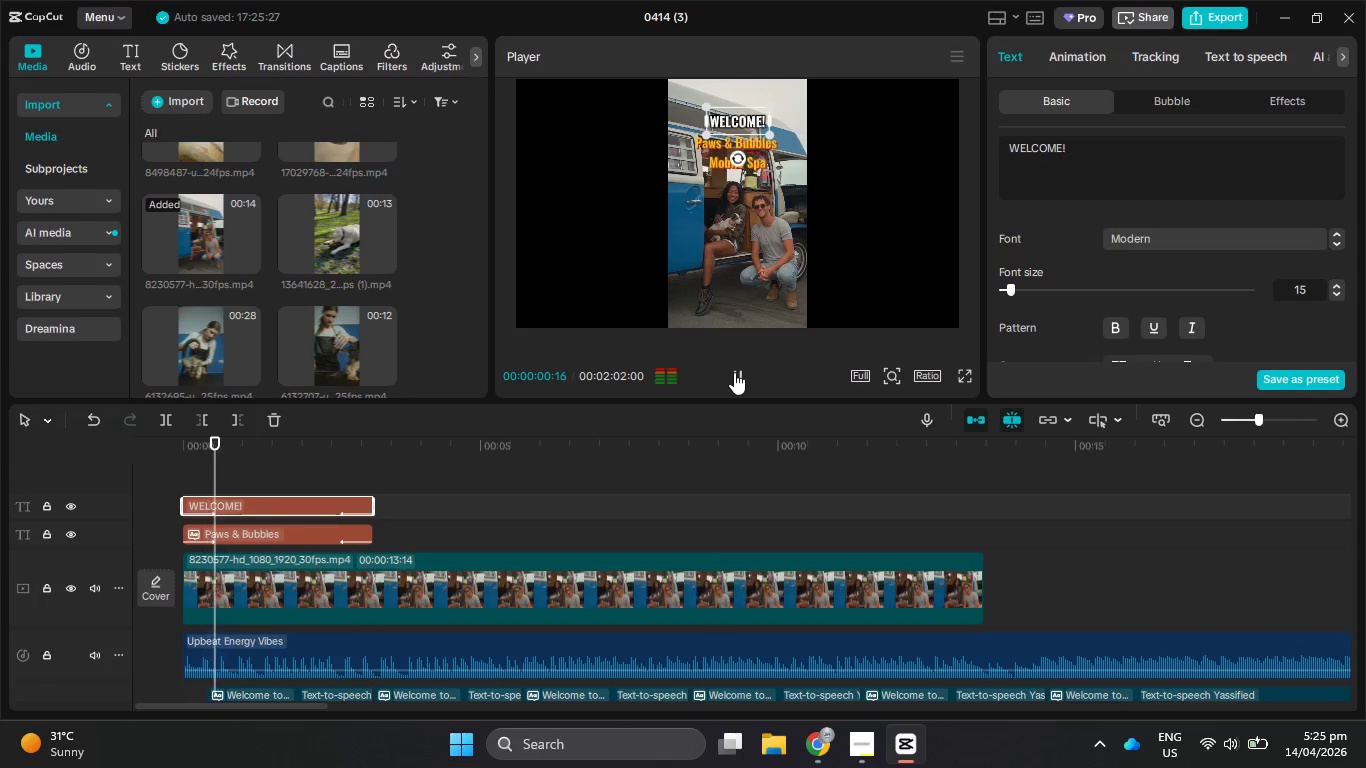 
left_click_drag(start_coordinate=[734, 372], to_coordinate=[729, 372])
 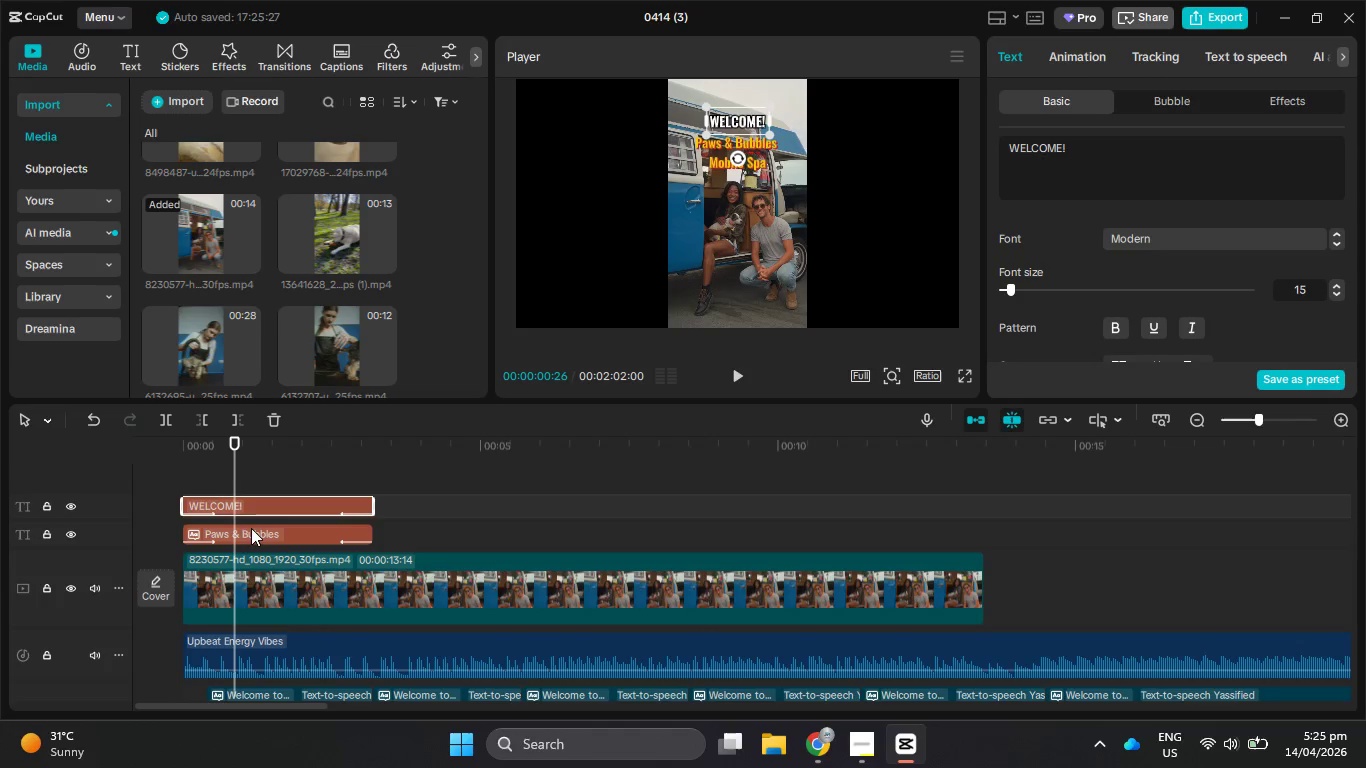 
left_click([251, 530])
 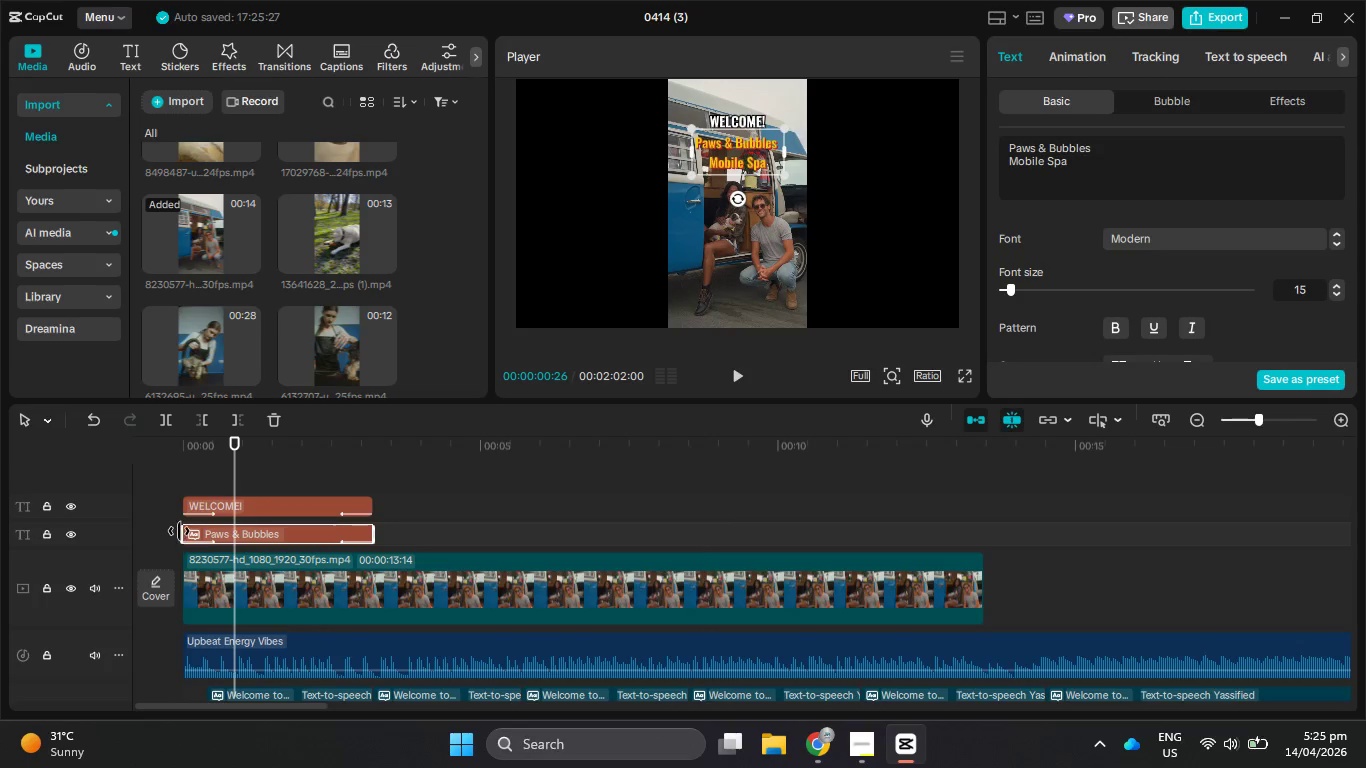 
left_click_drag(start_coordinate=[181, 531], to_coordinate=[207, 531])
 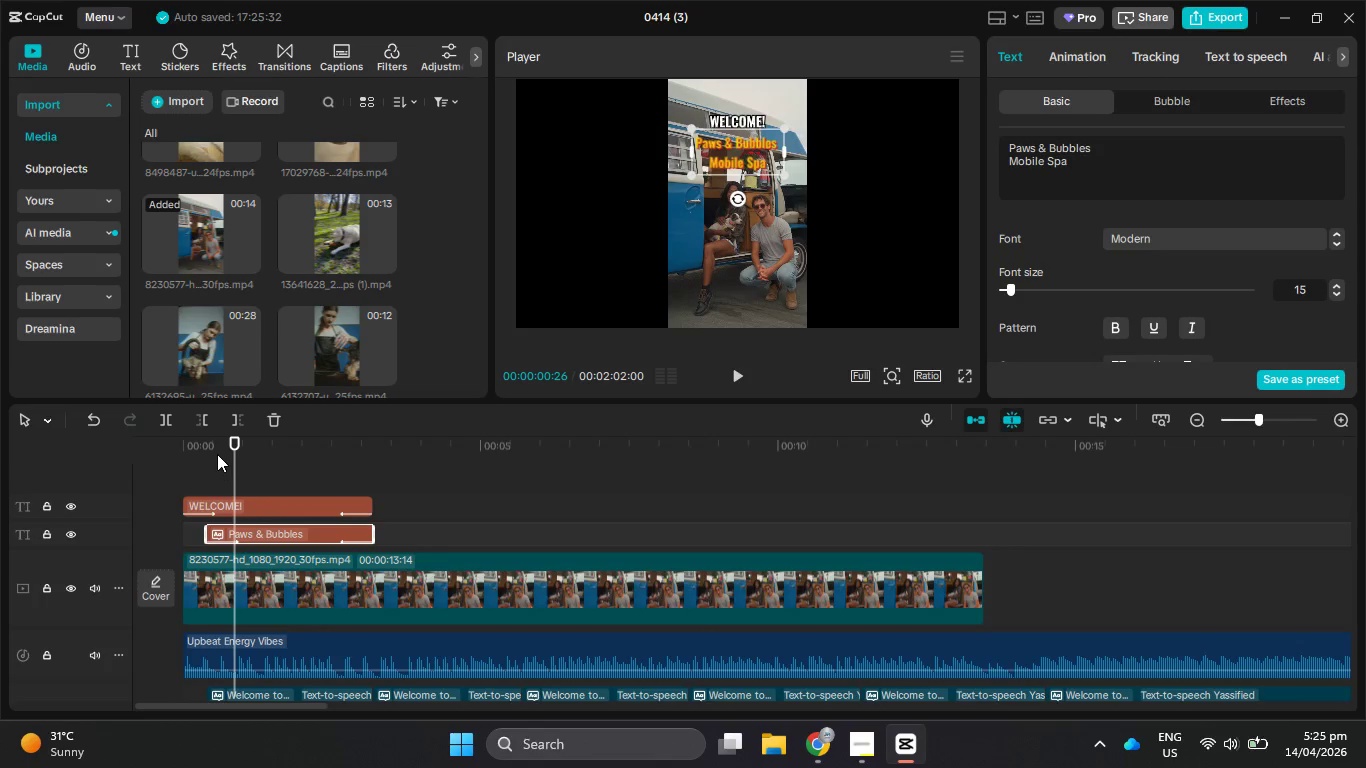 
left_click_drag(start_coordinate=[215, 452], to_coordinate=[154, 449])
 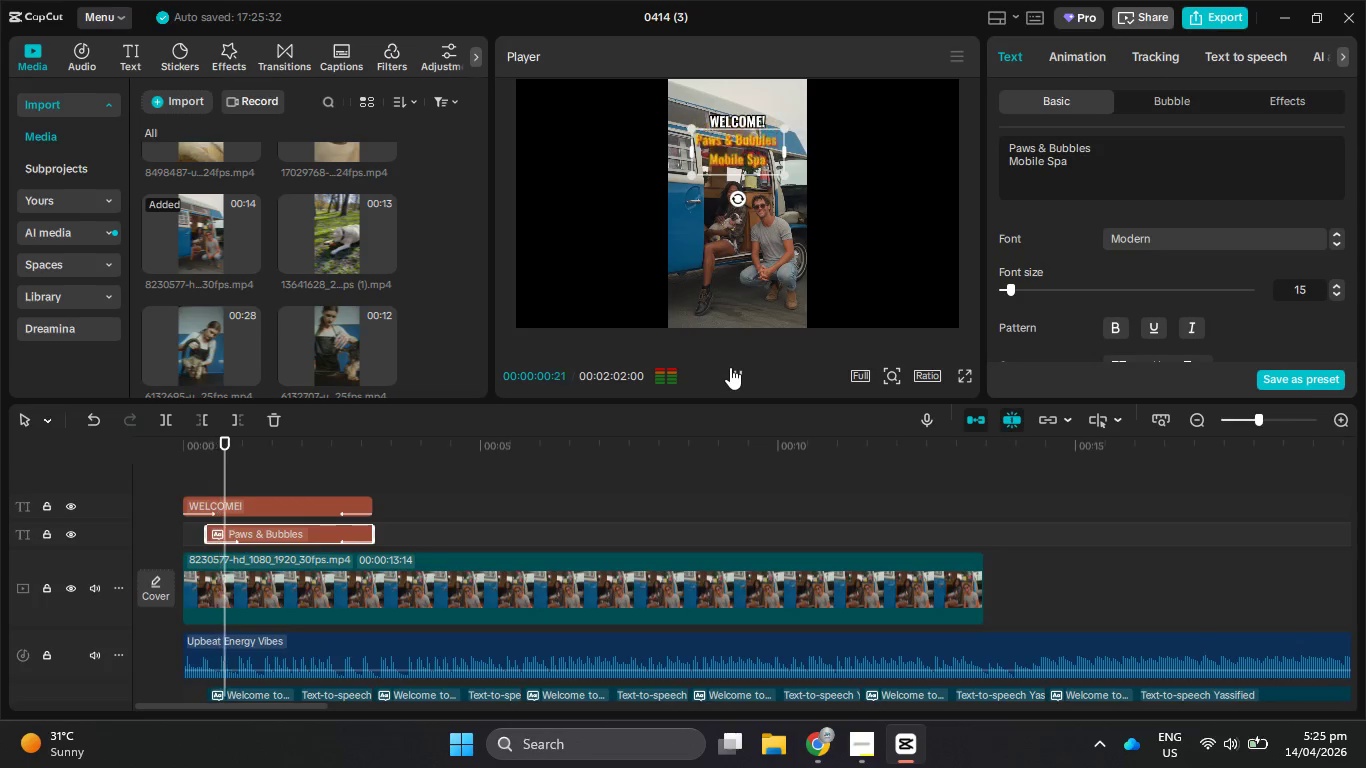 
left_click([730, 367])
 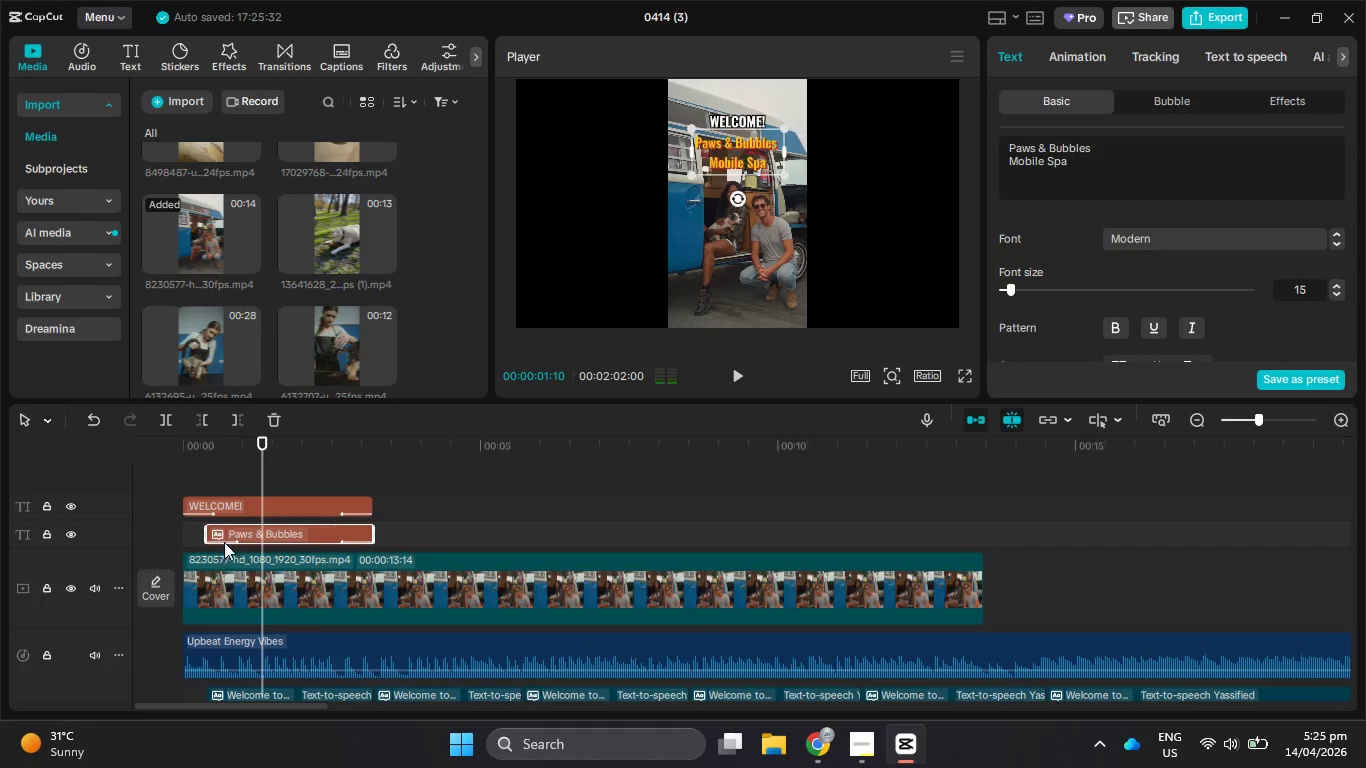 
left_click([244, 531])
 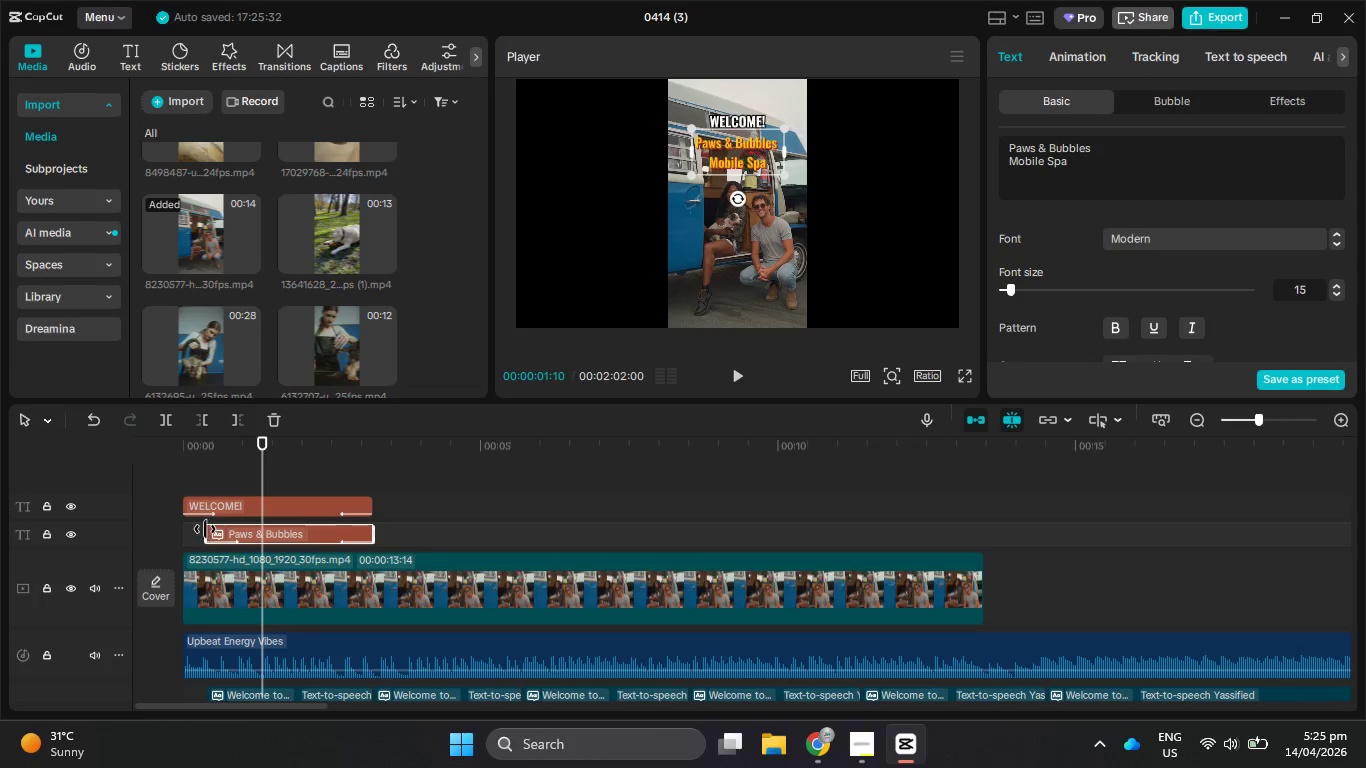 
left_click_drag(start_coordinate=[205, 529], to_coordinate=[215, 529])
 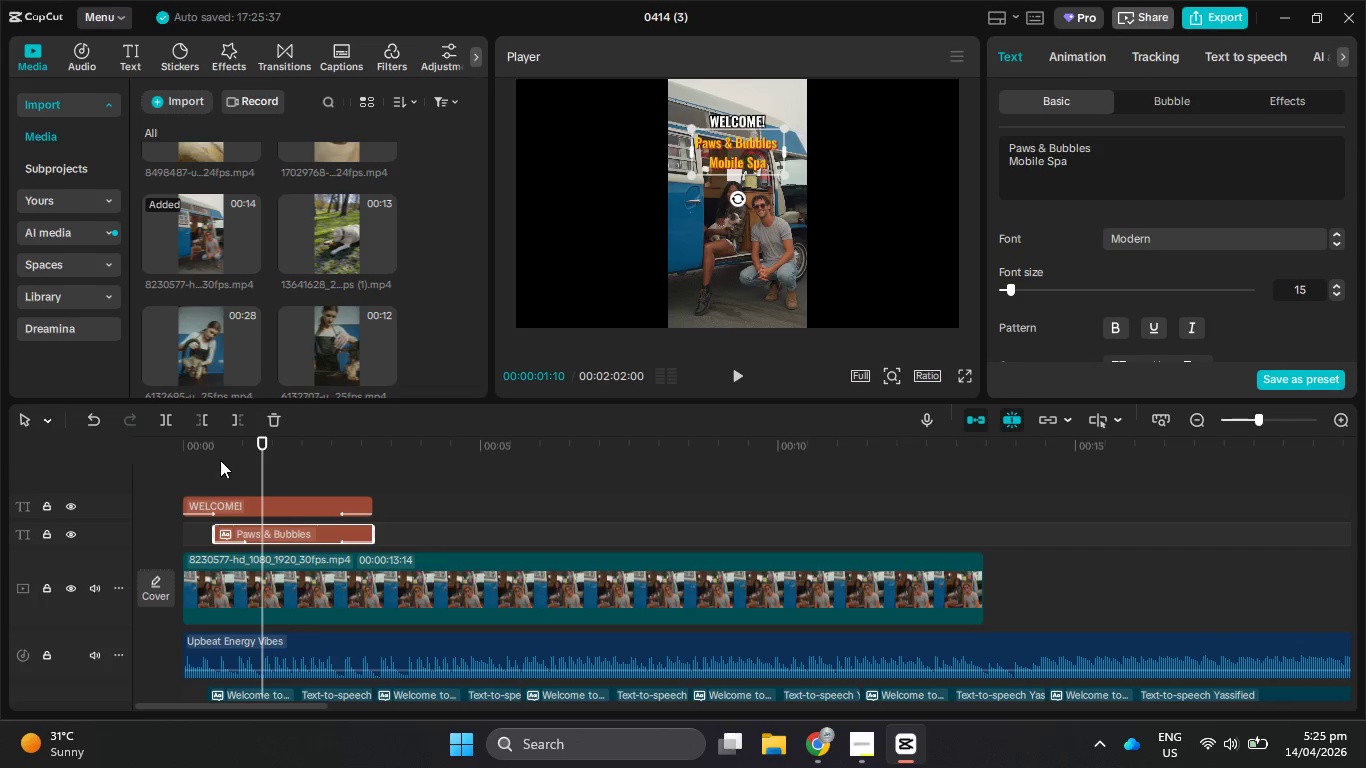 
left_click_drag(start_coordinate=[220, 459], to_coordinate=[142, 449])
 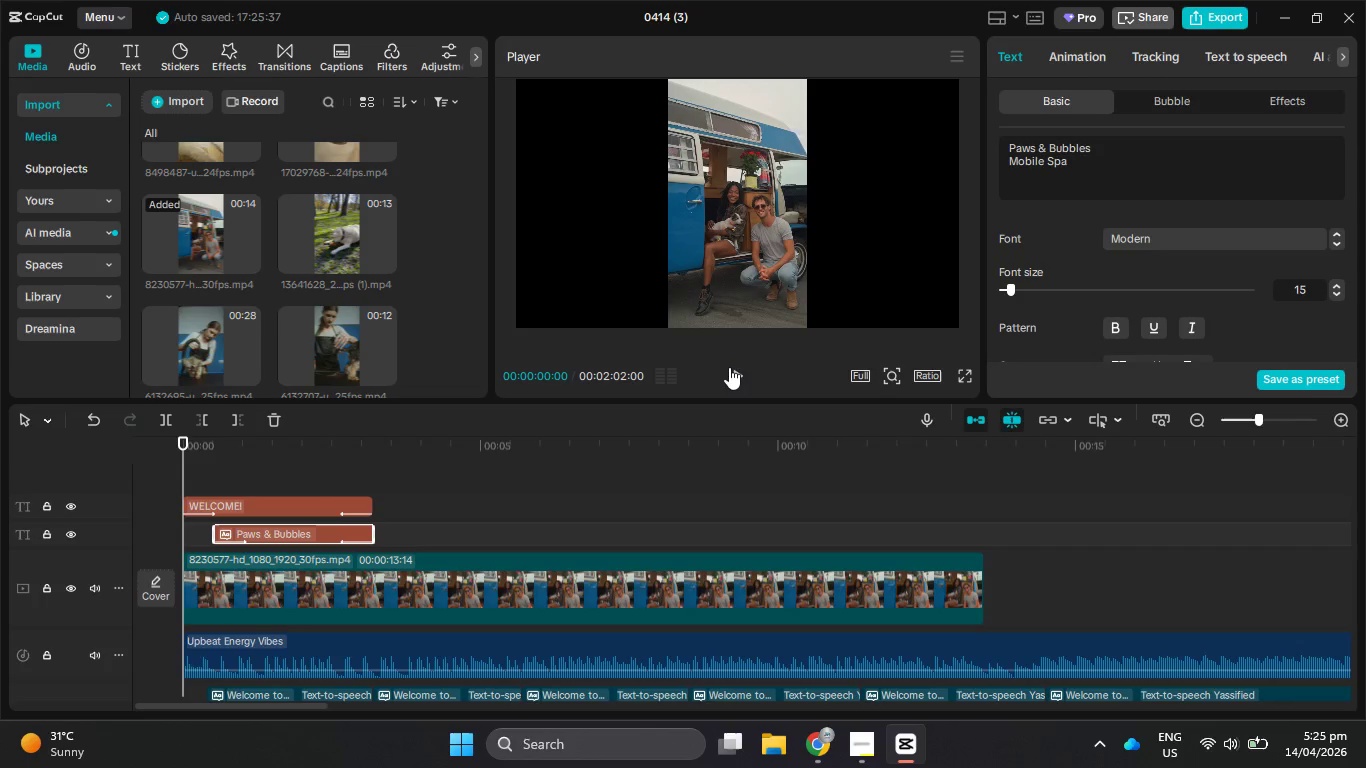 
left_click([742, 374])
 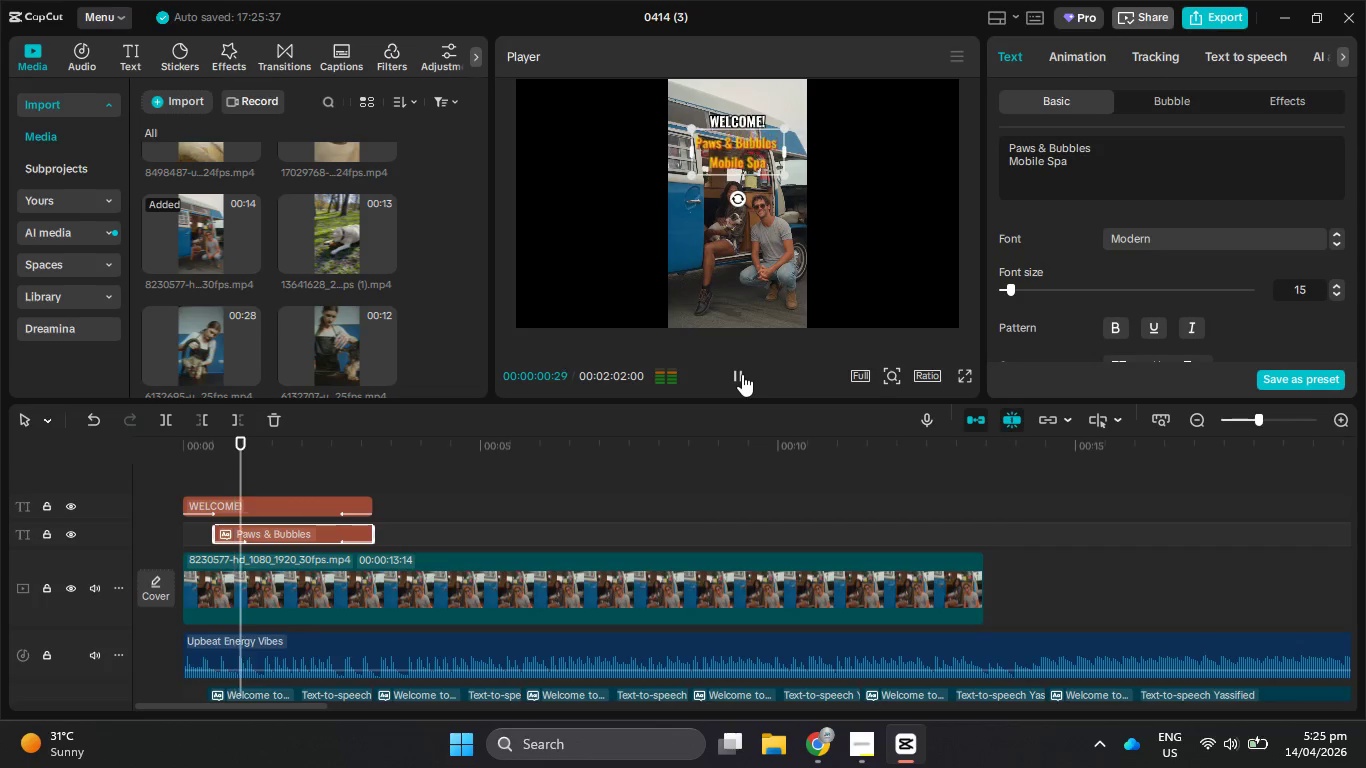 
left_click([742, 374])
 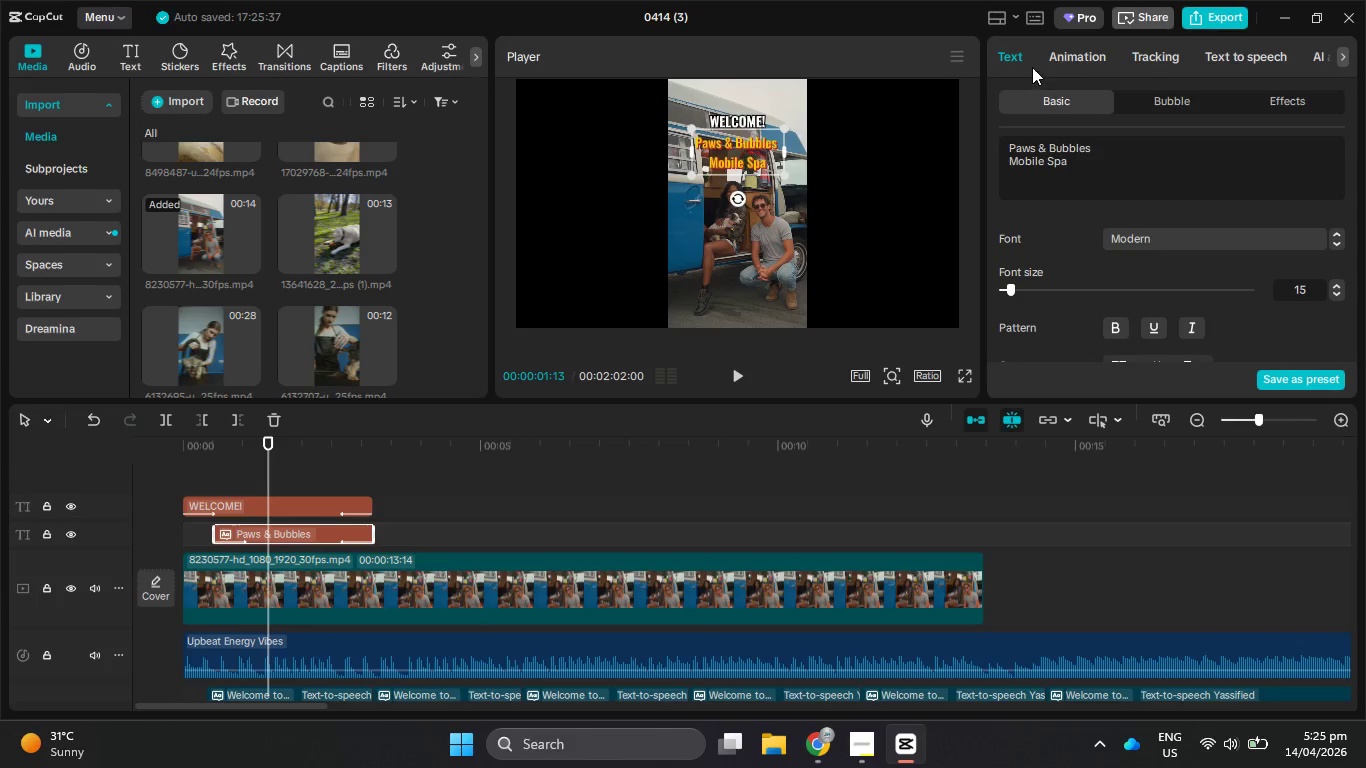 
left_click([1072, 55])
 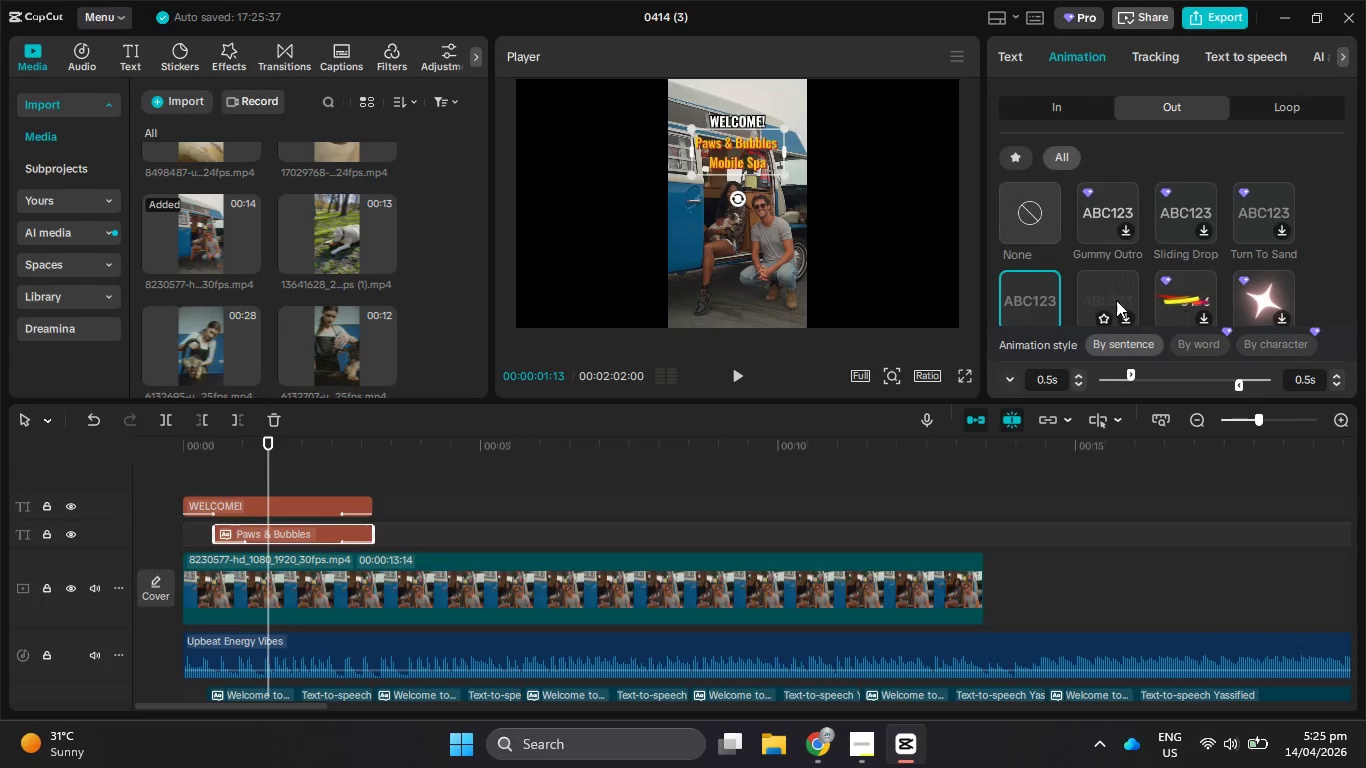 
scroll: coordinate [1115, 293], scroll_direction: down, amount: 2.0
 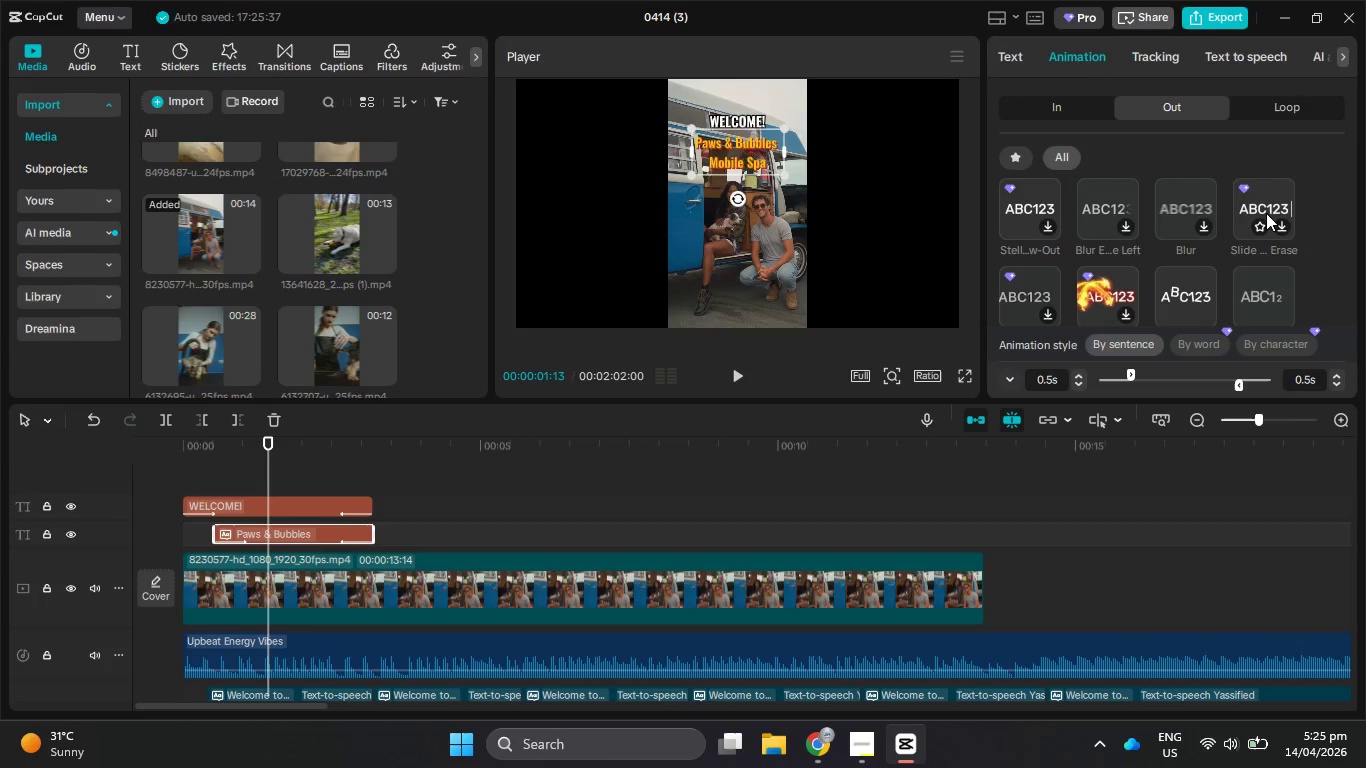 
left_click([1176, 209])
 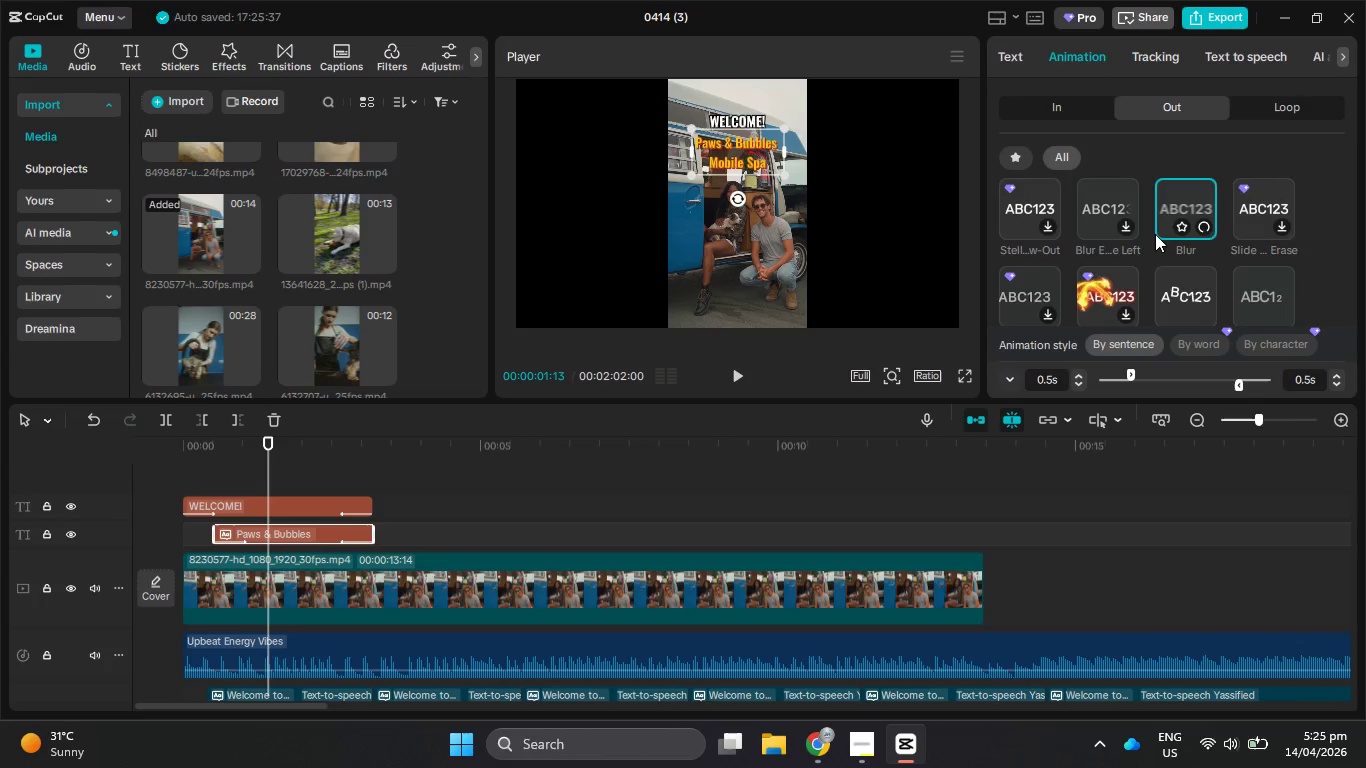 
scroll: coordinate [1181, 272], scroll_direction: down, amount: 1.0
 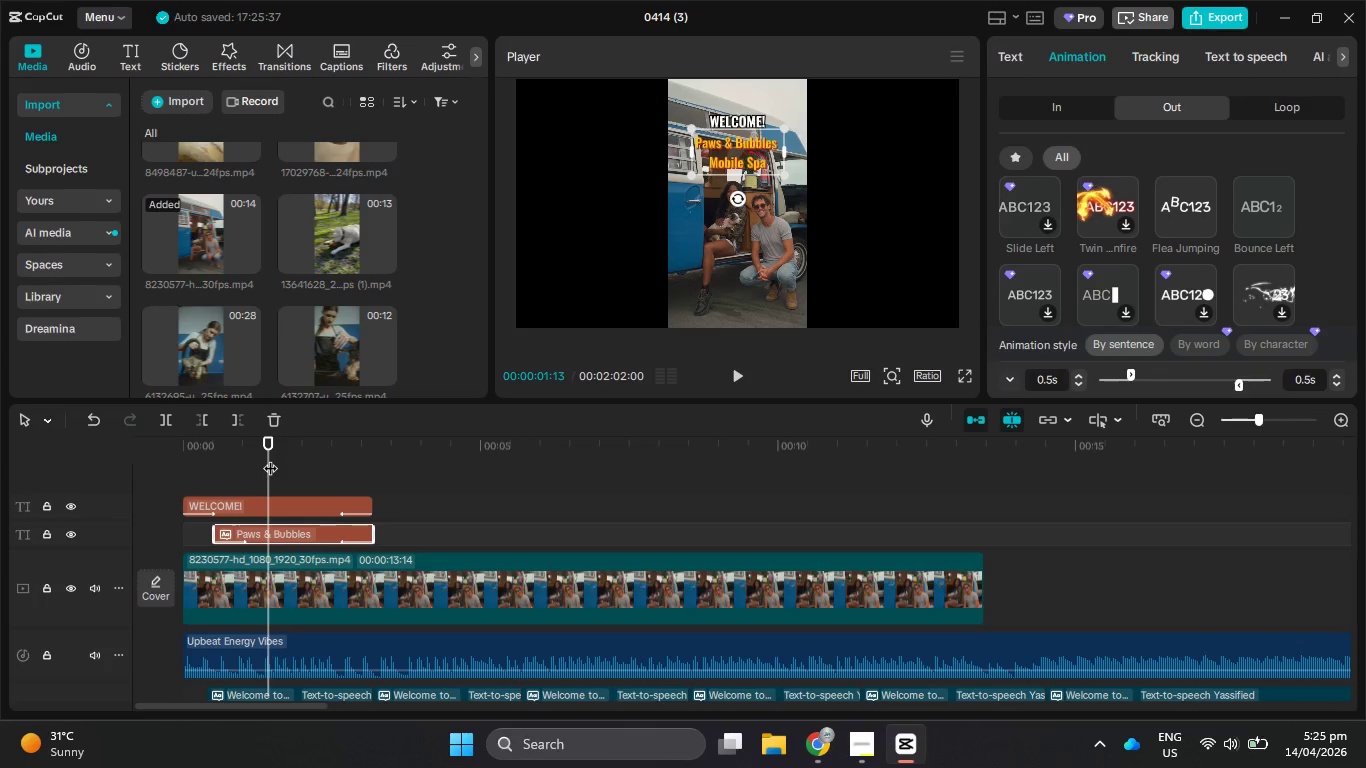 
scroll: coordinate [1190, 240], scroll_direction: up, amount: 2.0
 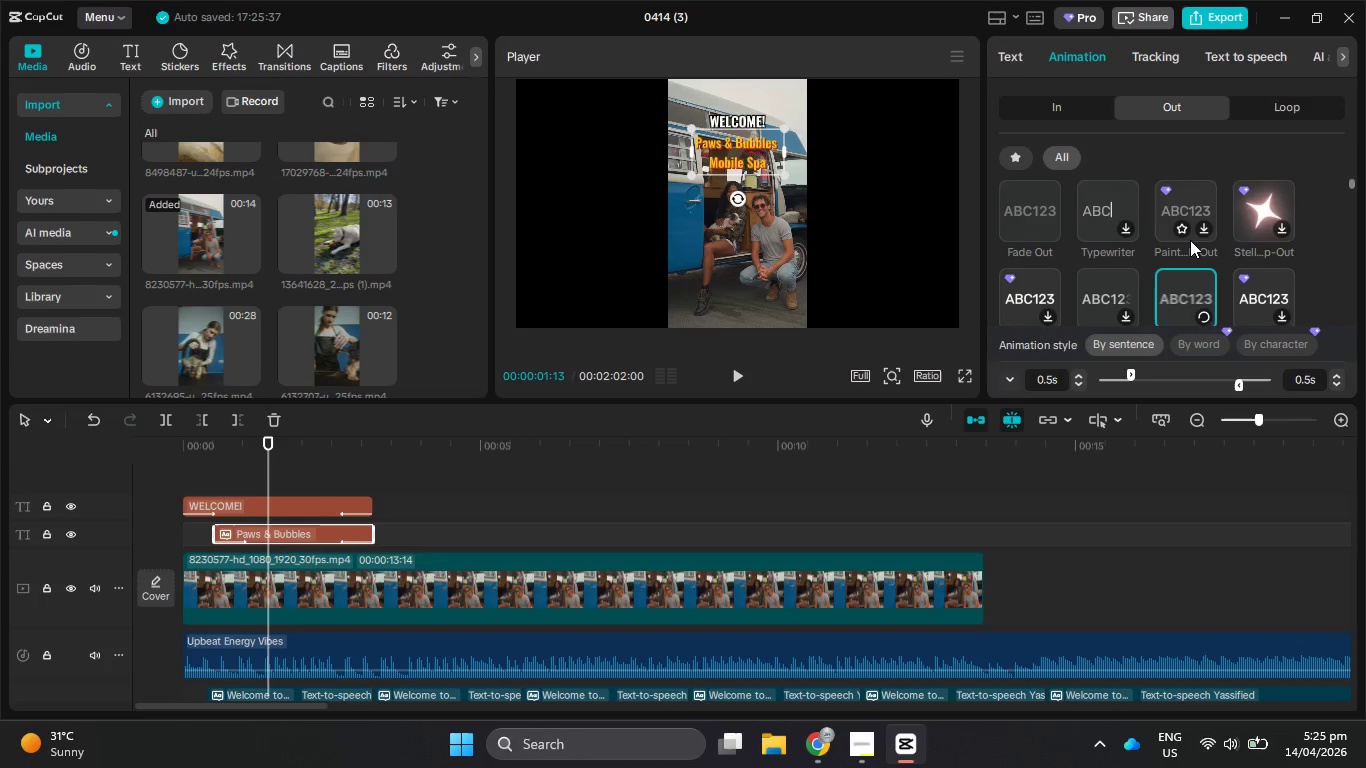 
scroll: coordinate [1190, 240], scroll_direction: down, amount: 1.0
 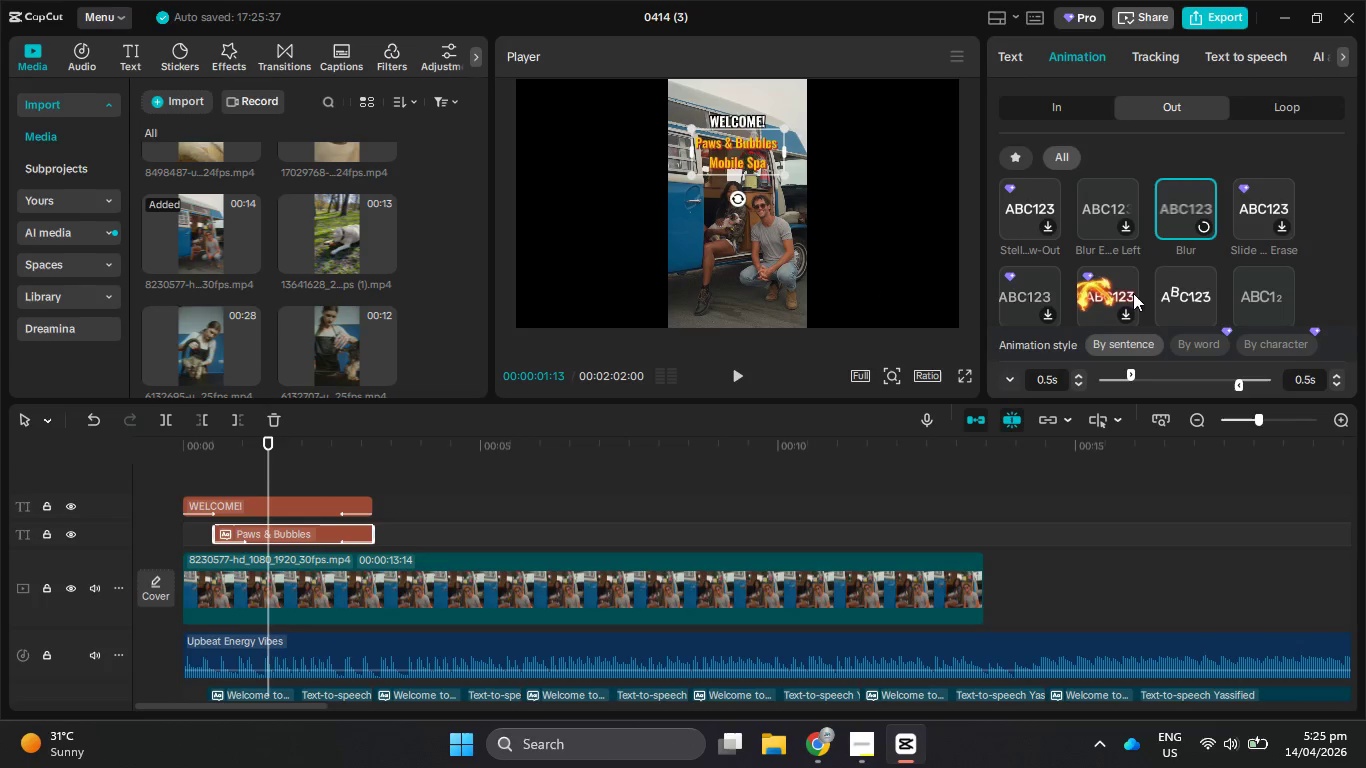 
left_click([858, 758])